 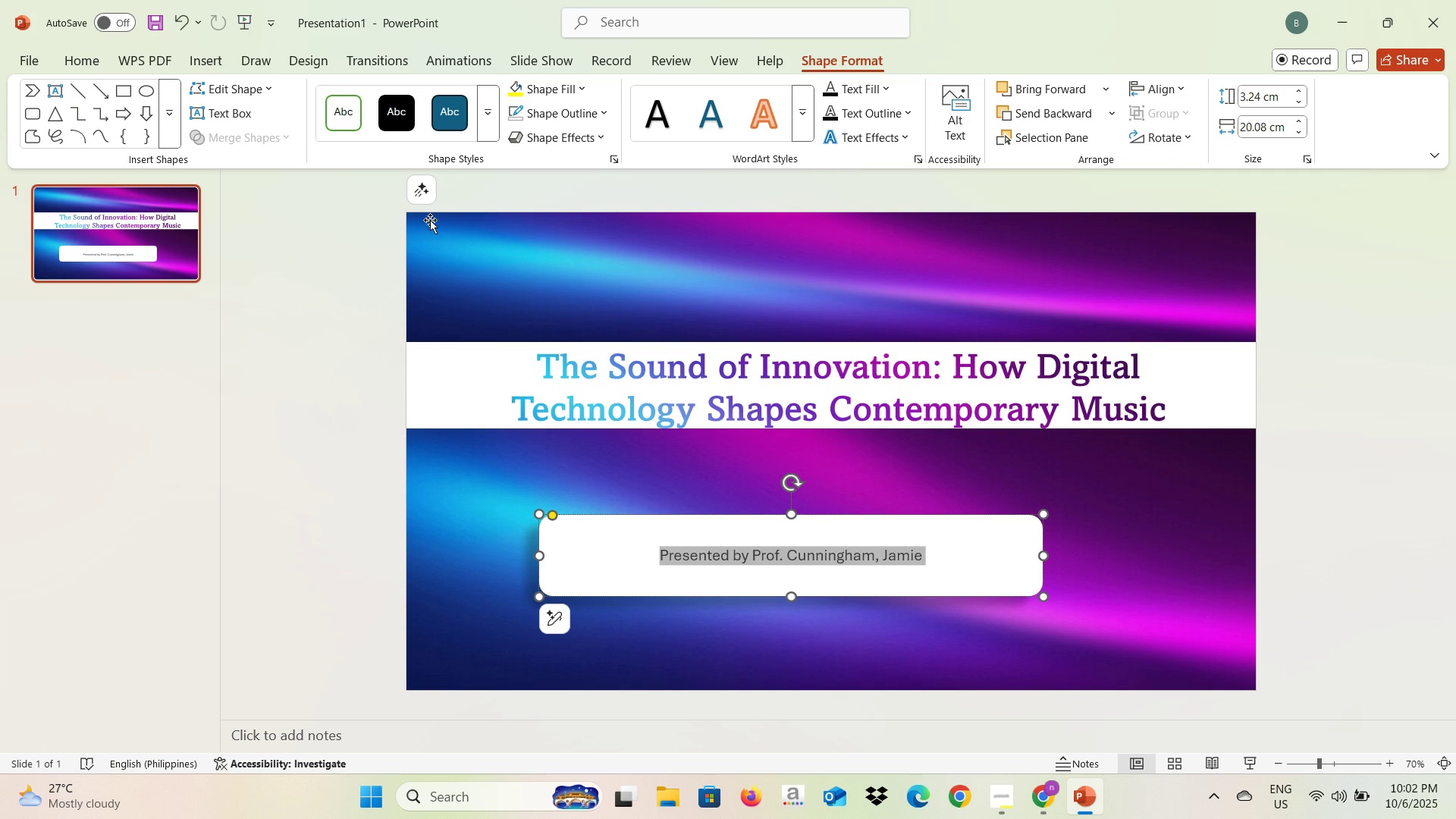 
left_click([83, 55])
 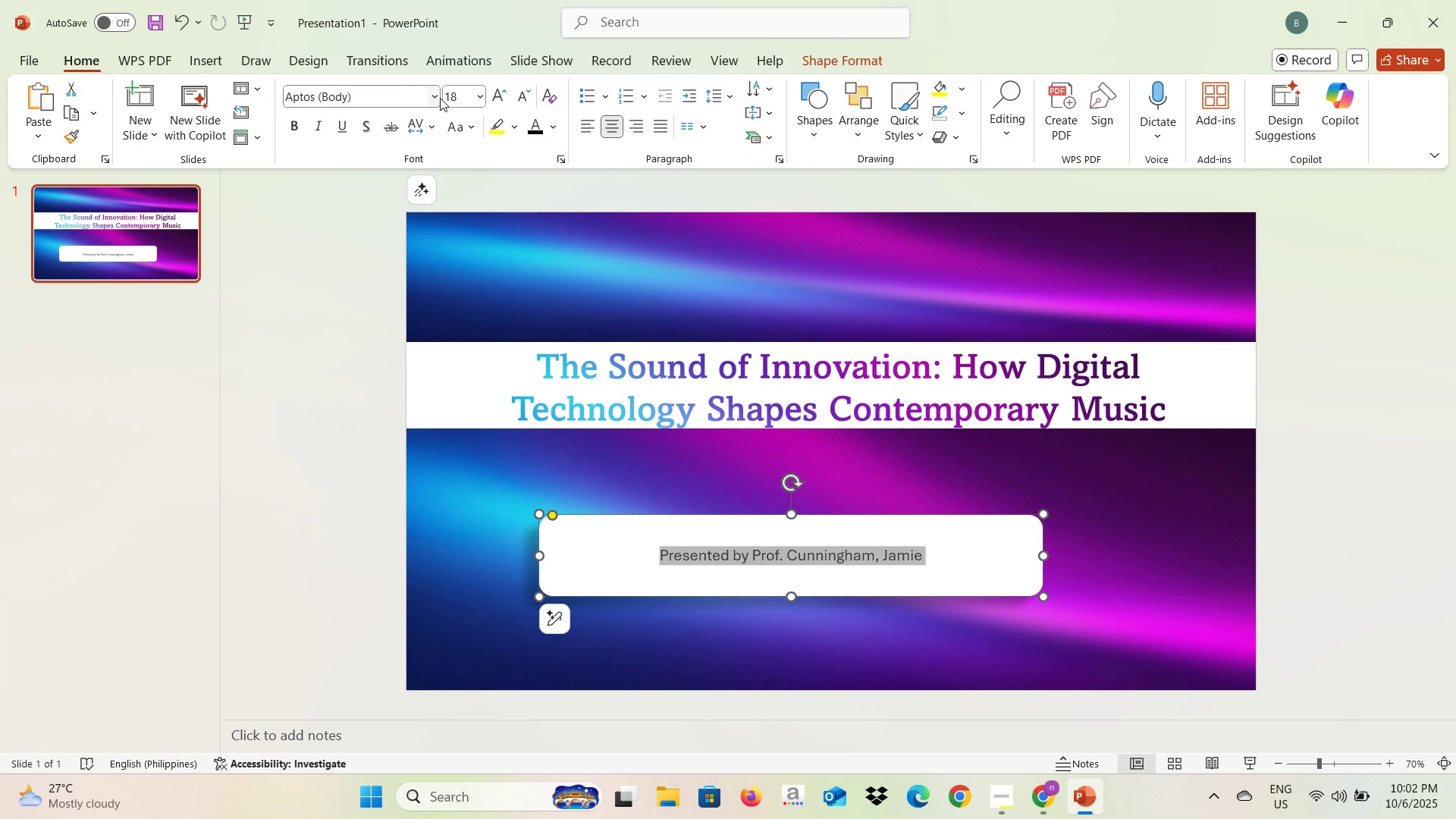 
left_click([440, 98])
 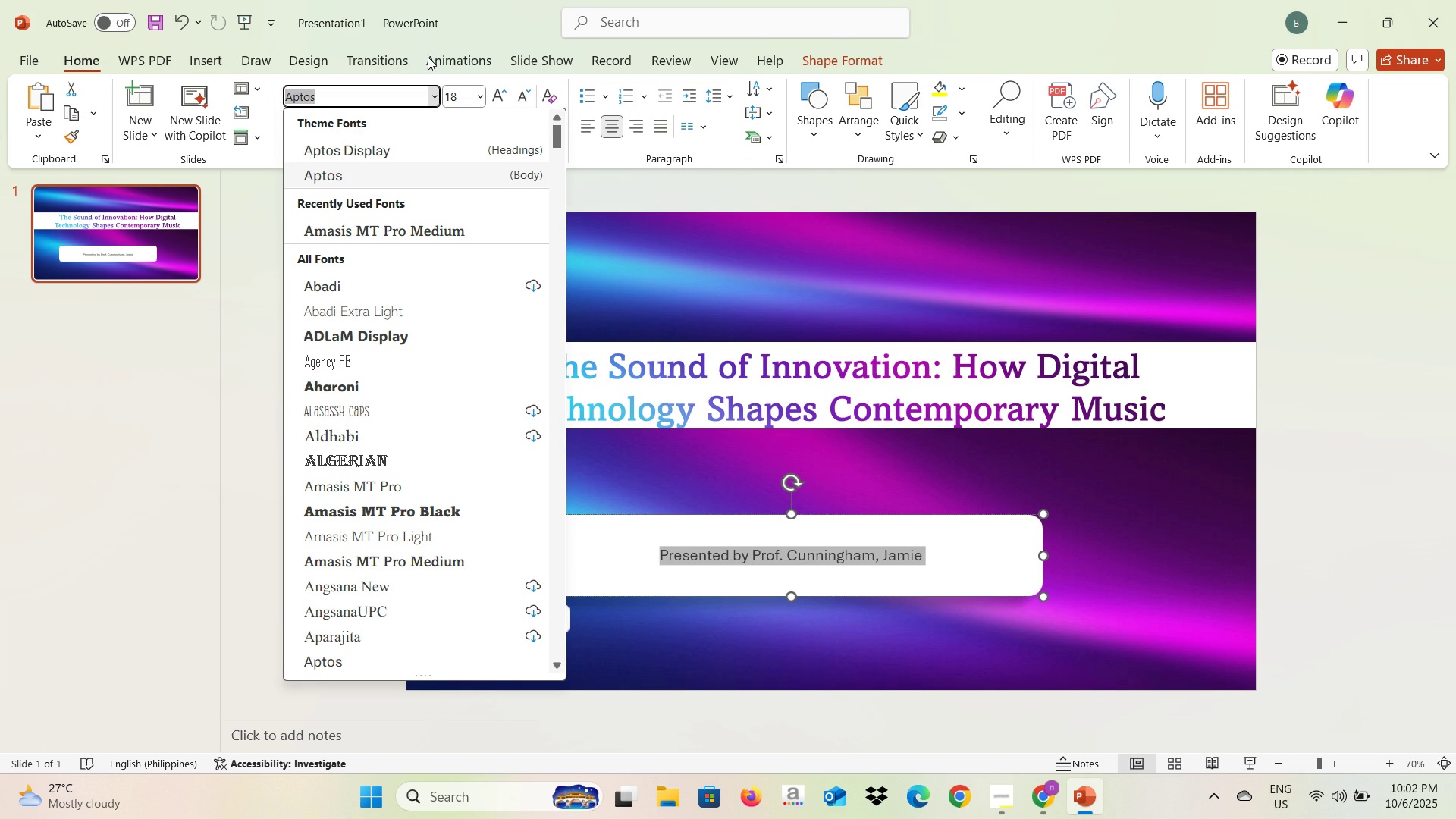 
left_click([407, 228])
 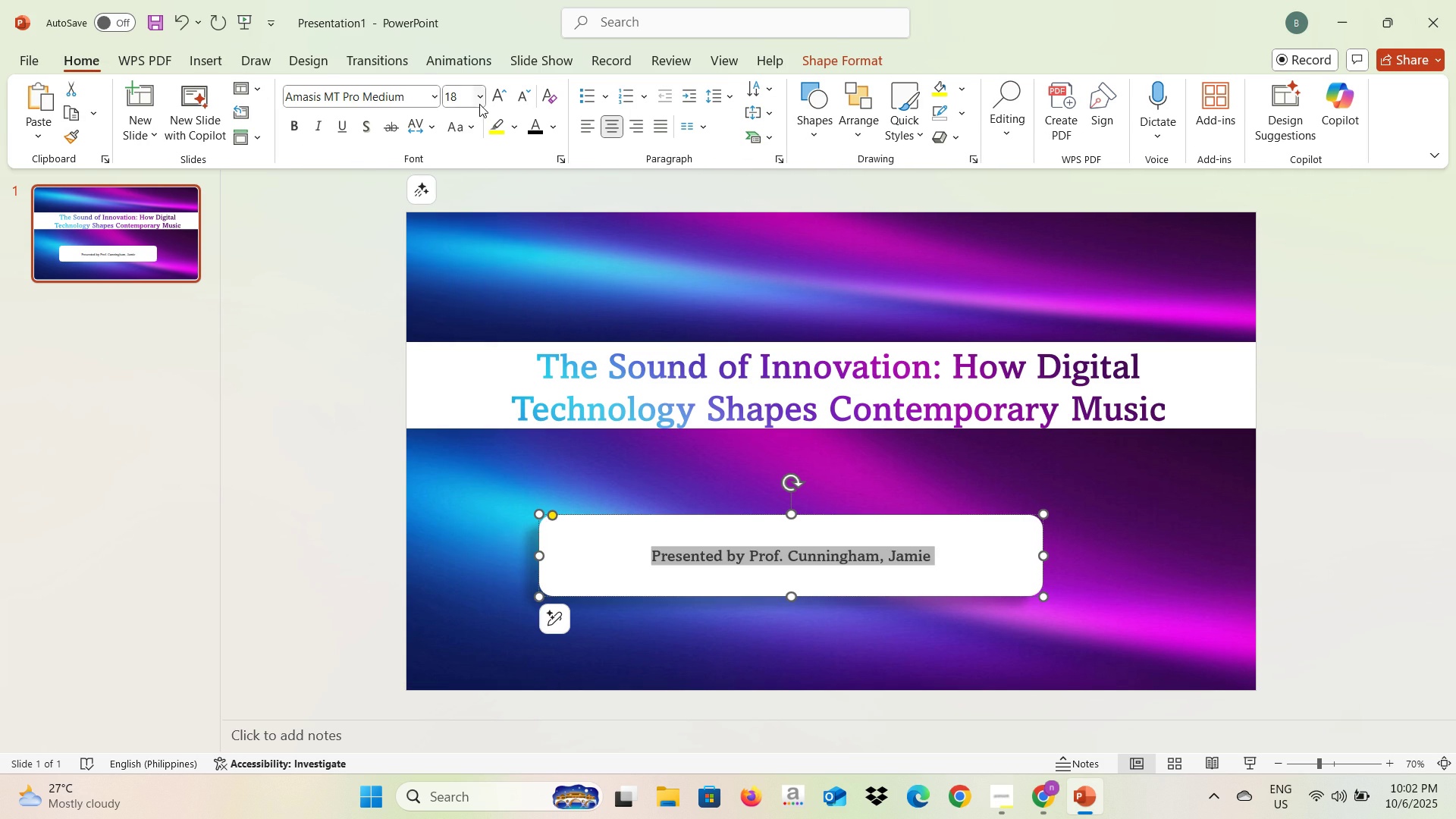 
left_click([479, 102])
 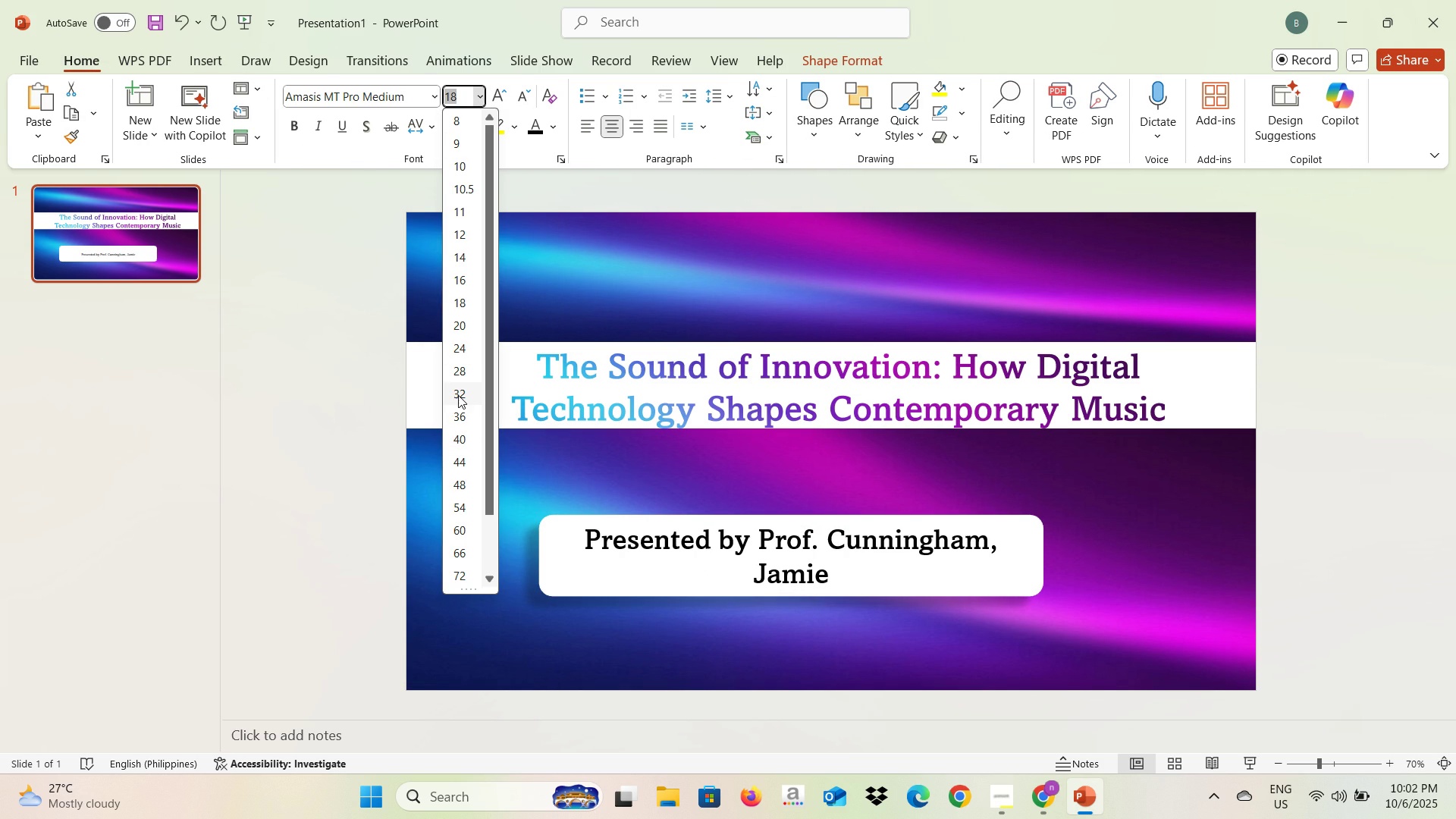 
left_click([458, 395])
 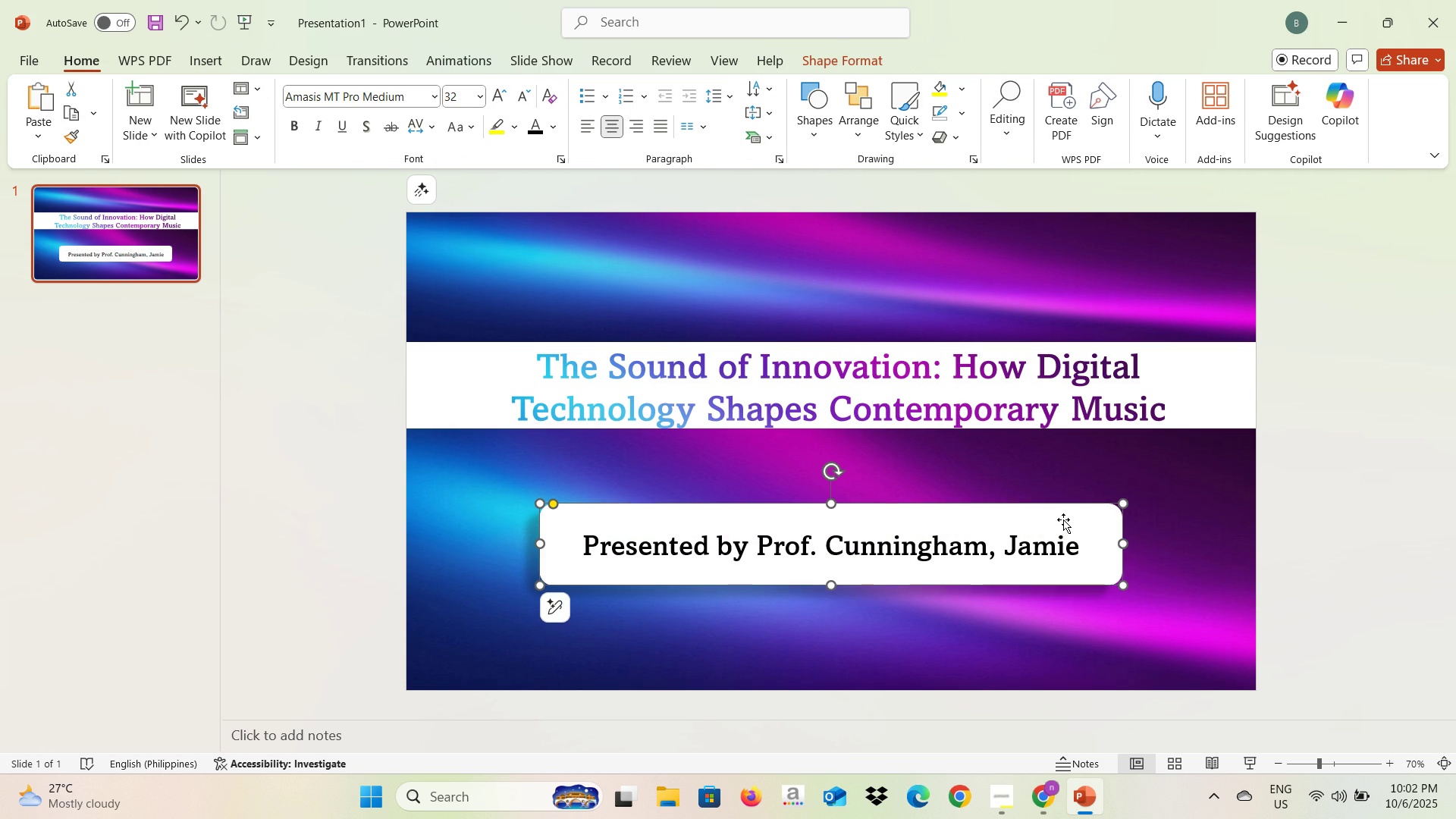 
key(Alt+AltLeft)
 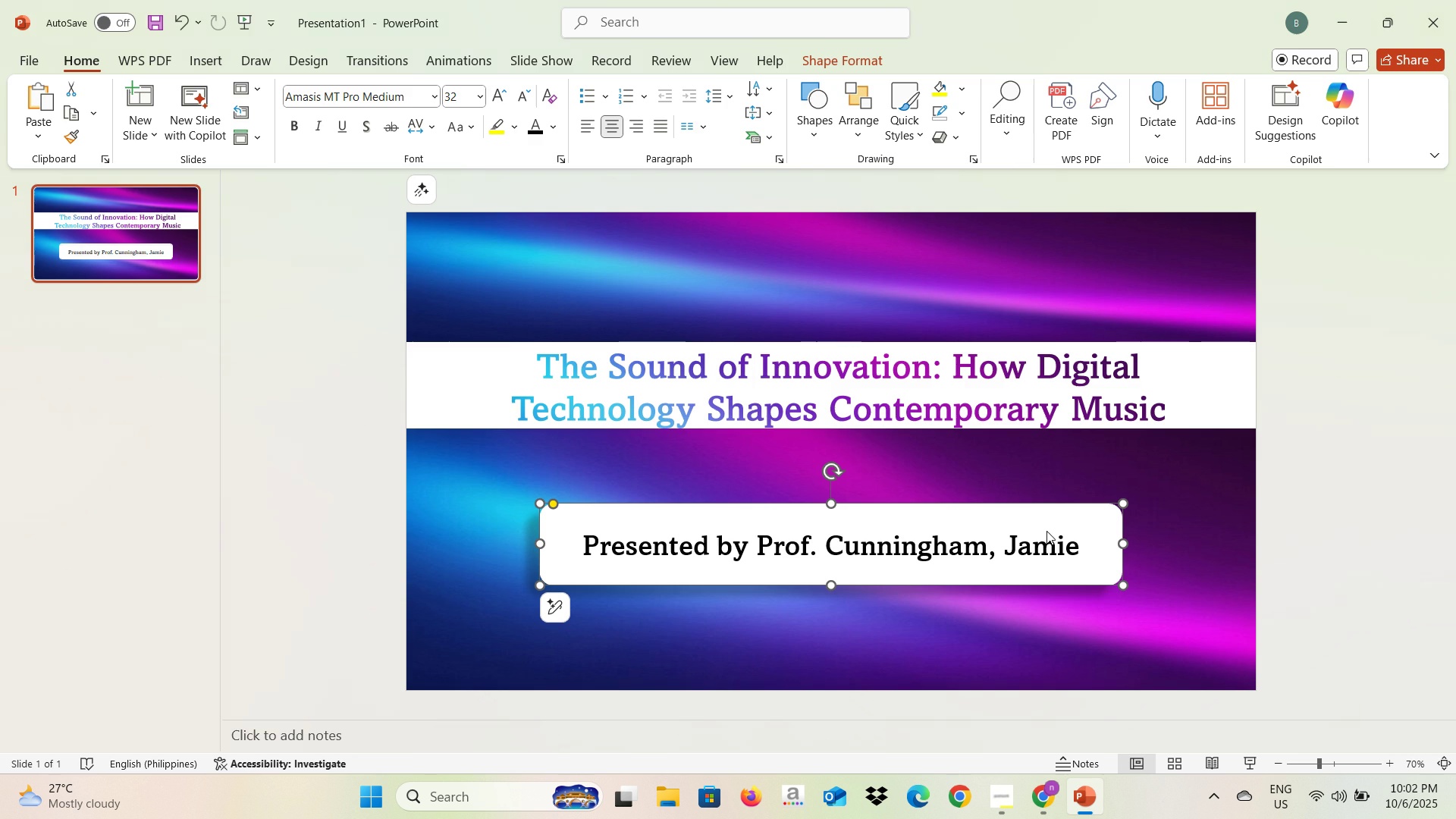 
key(Alt+Tab)
 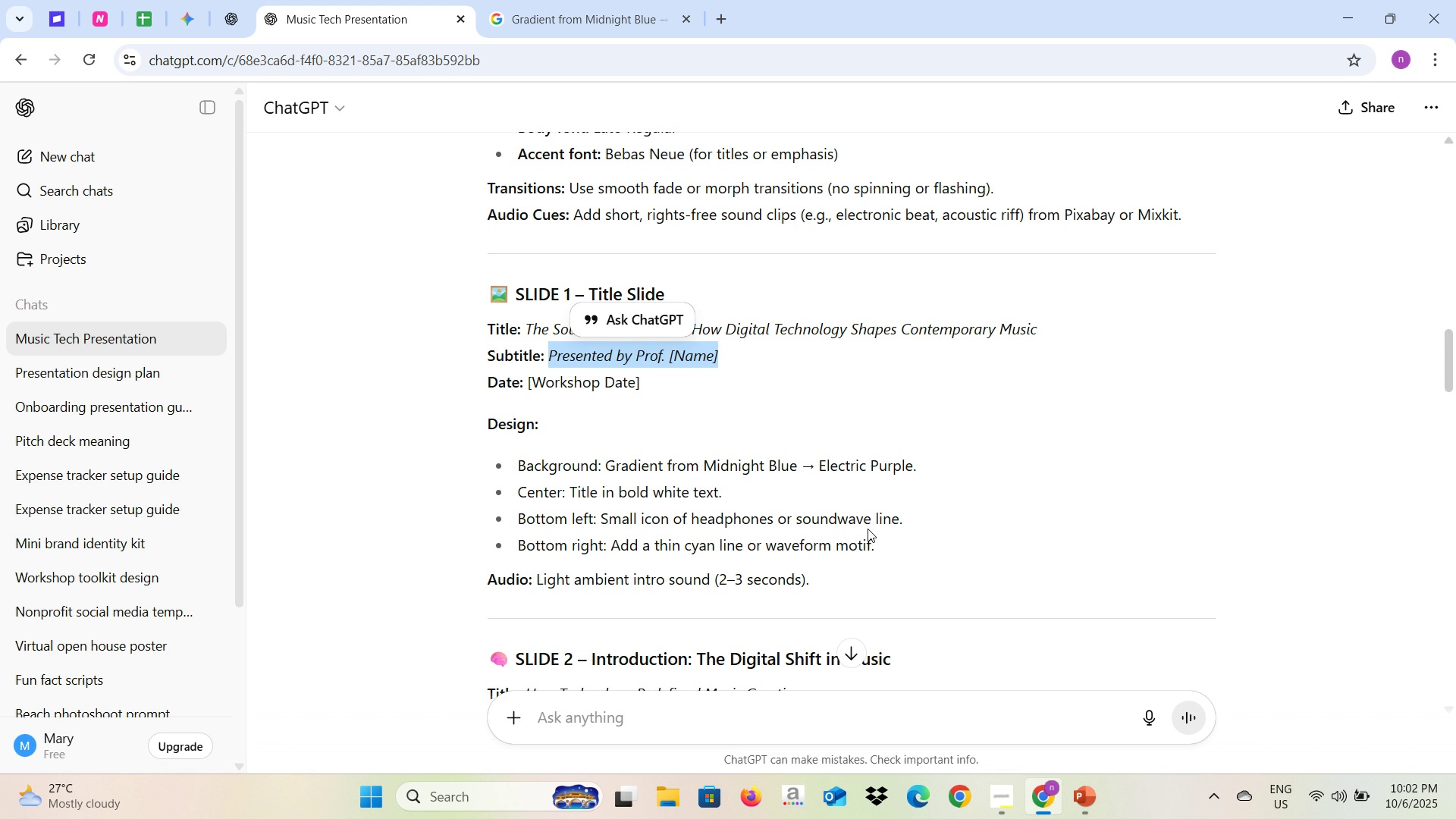 
wait(9.71)
 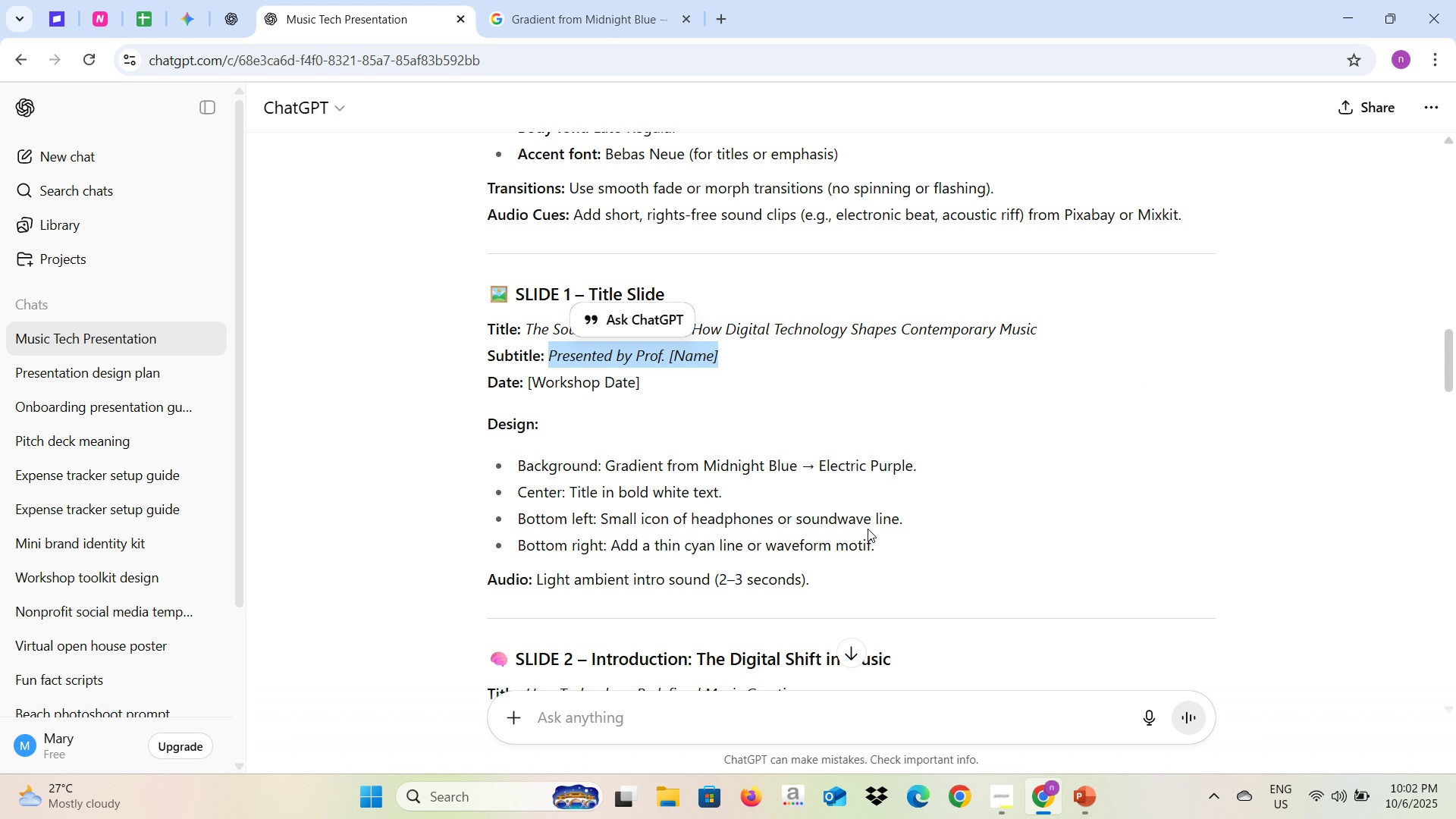 
key(Alt+AltLeft)
 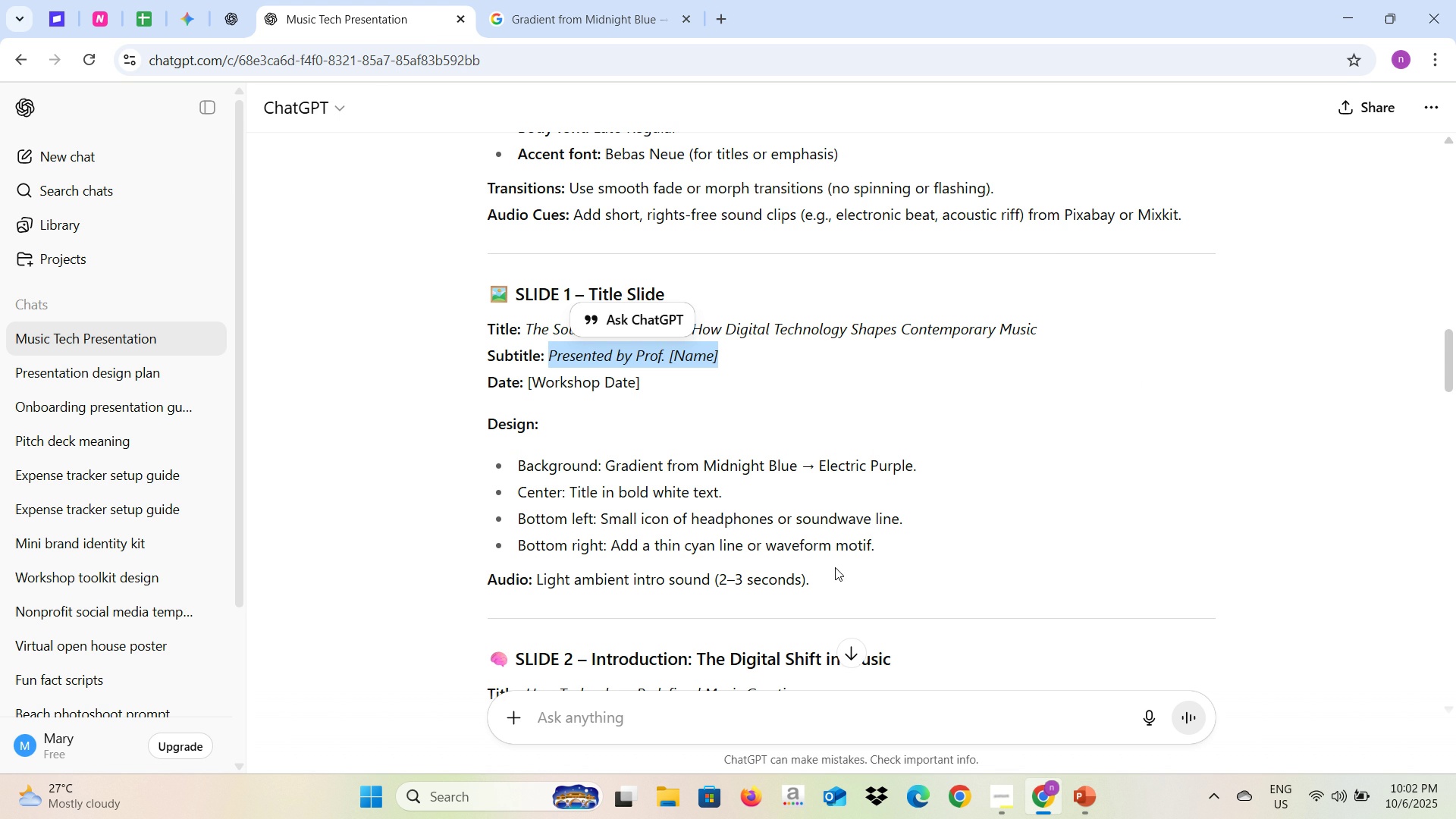 
key(Alt+Tab)
 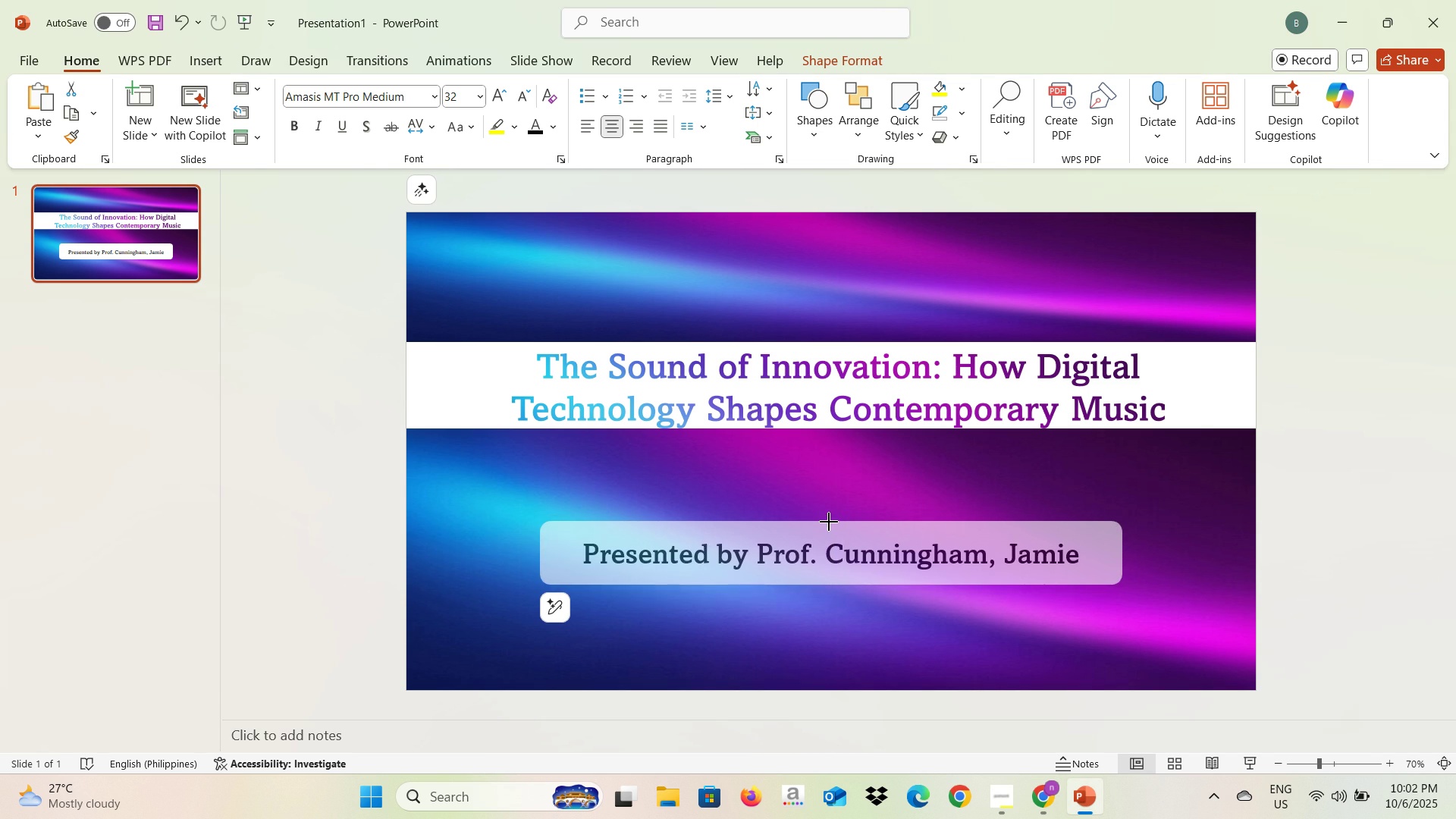 
left_click([881, 614])
 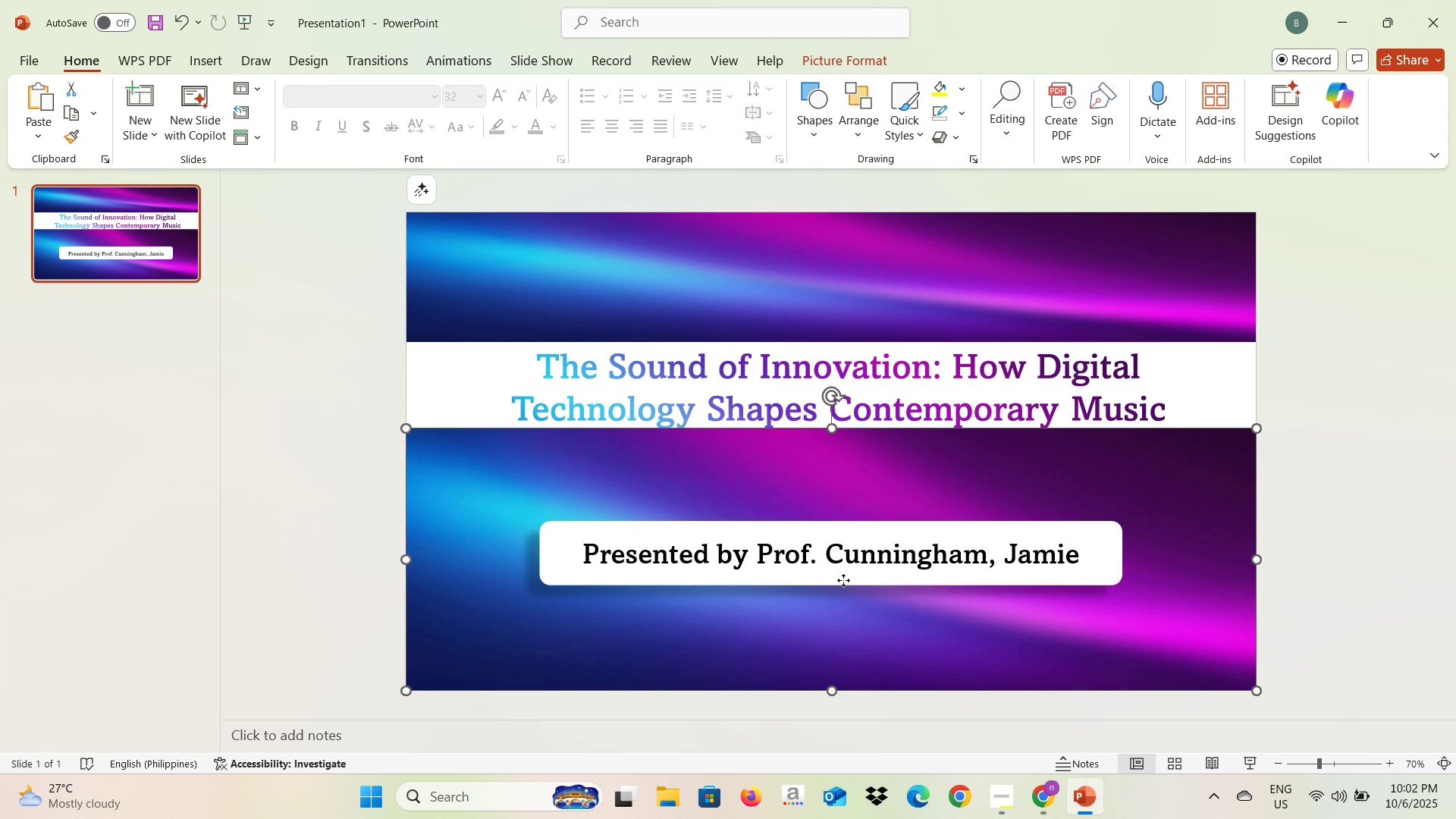 
left_click([843, 580])